 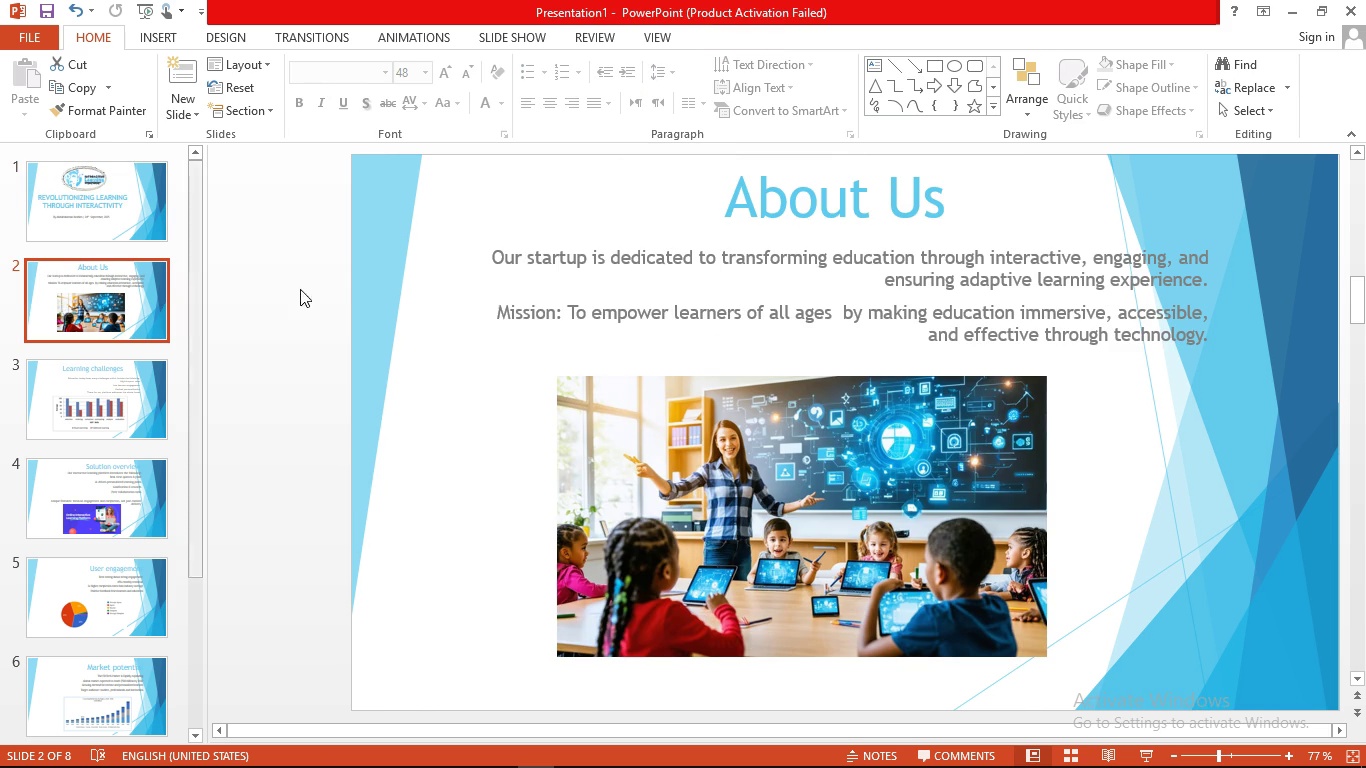 
left_click([836, 188])
 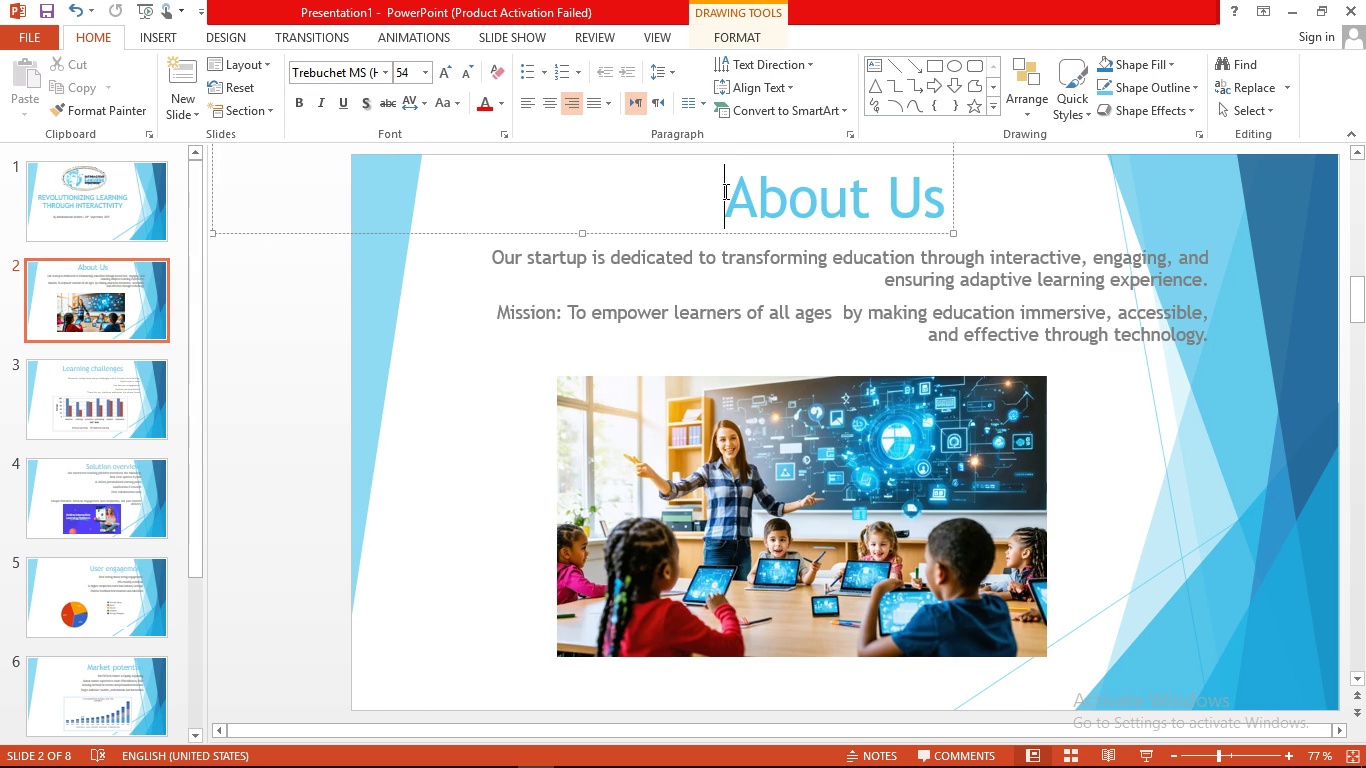 
left_click([724, 191])
 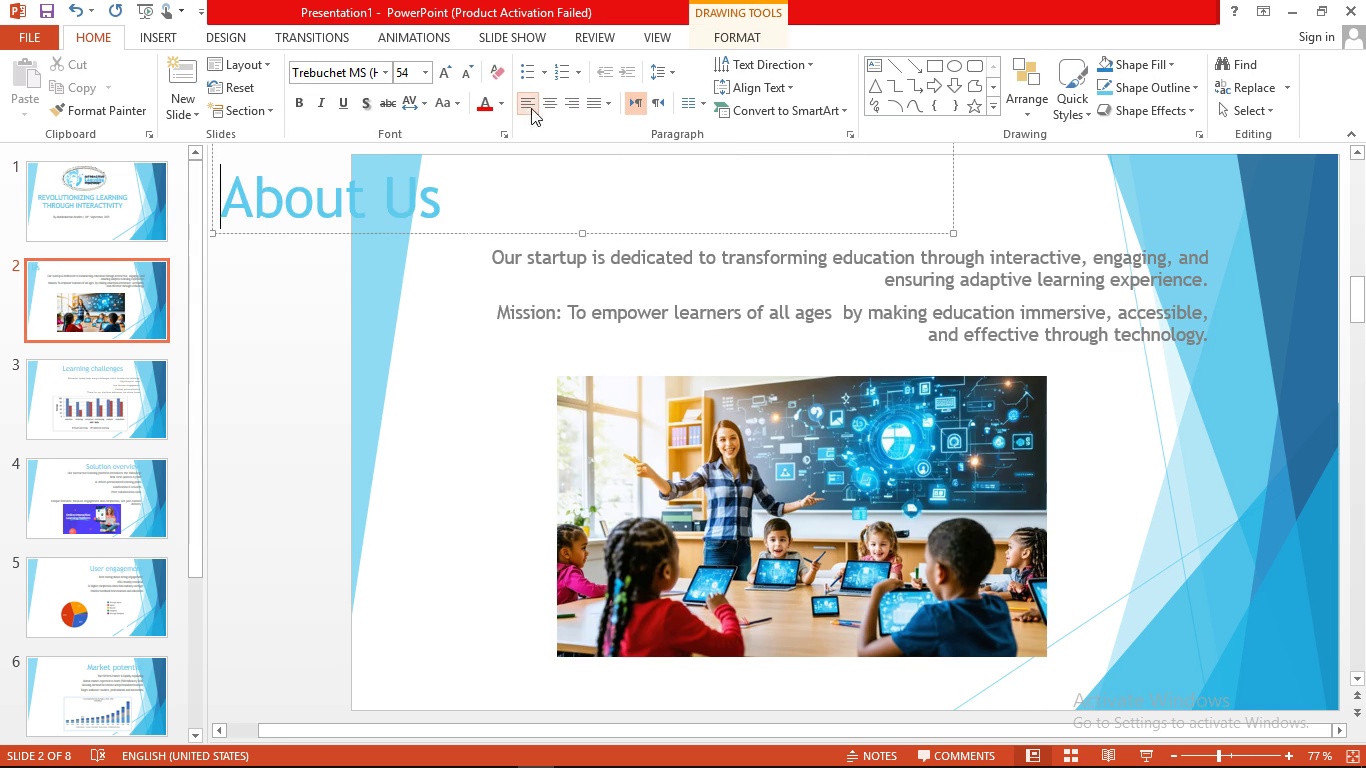 
left_click([554, 108])
 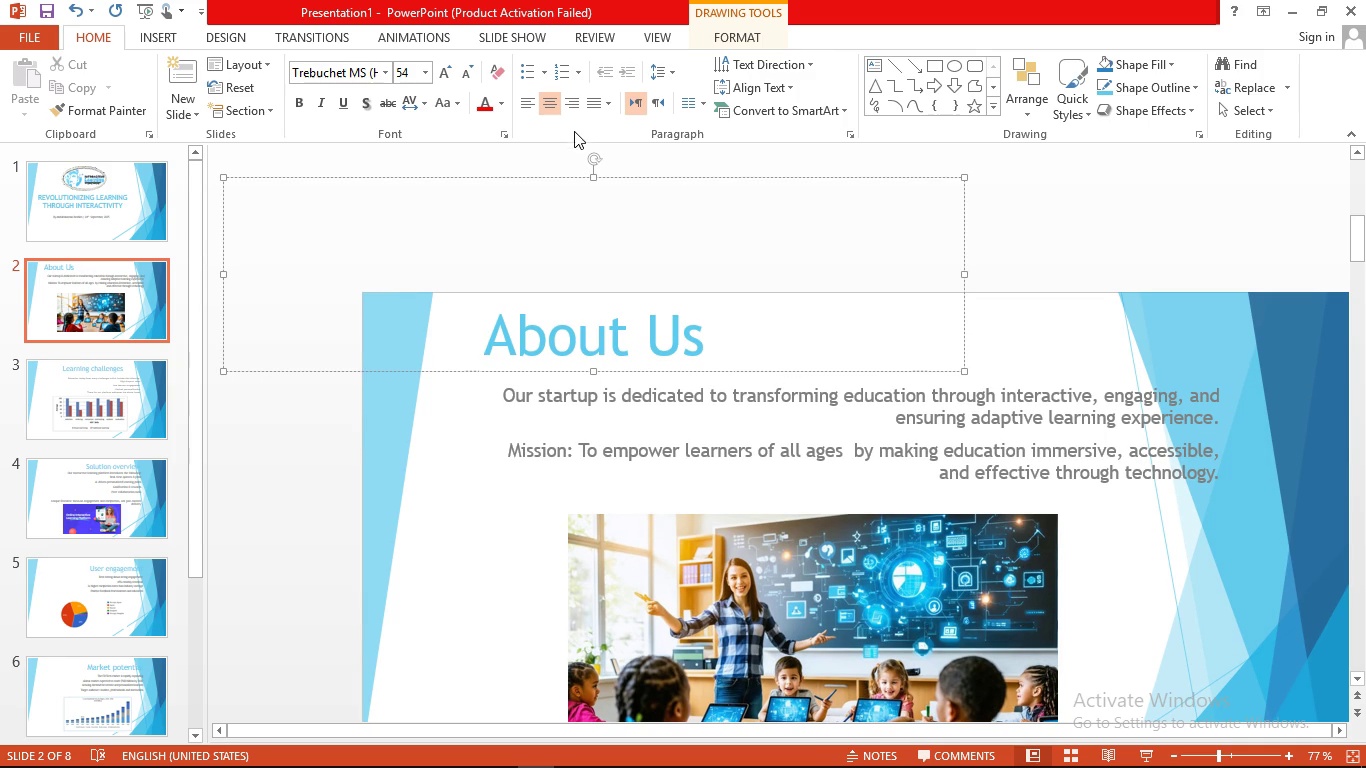 
left_click([571, 118])
 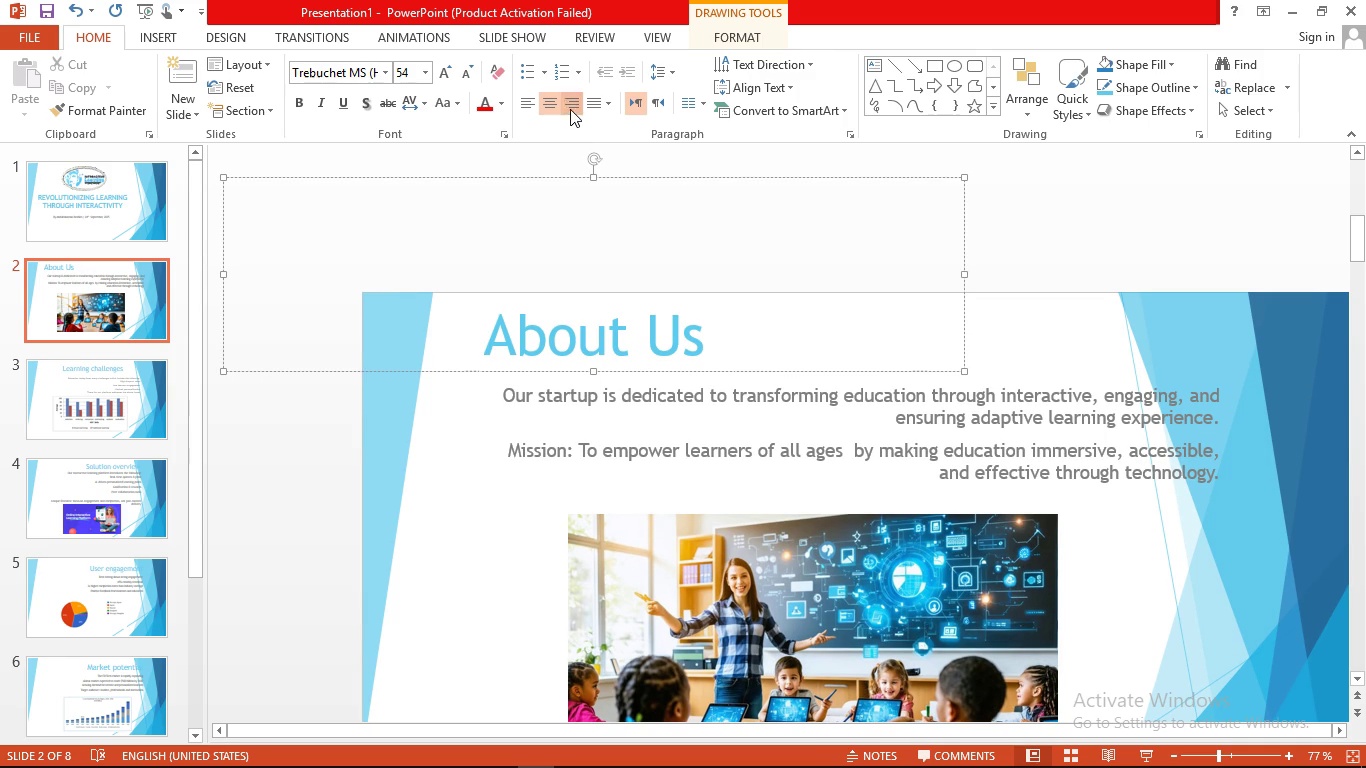 
left_click([570, 109])
 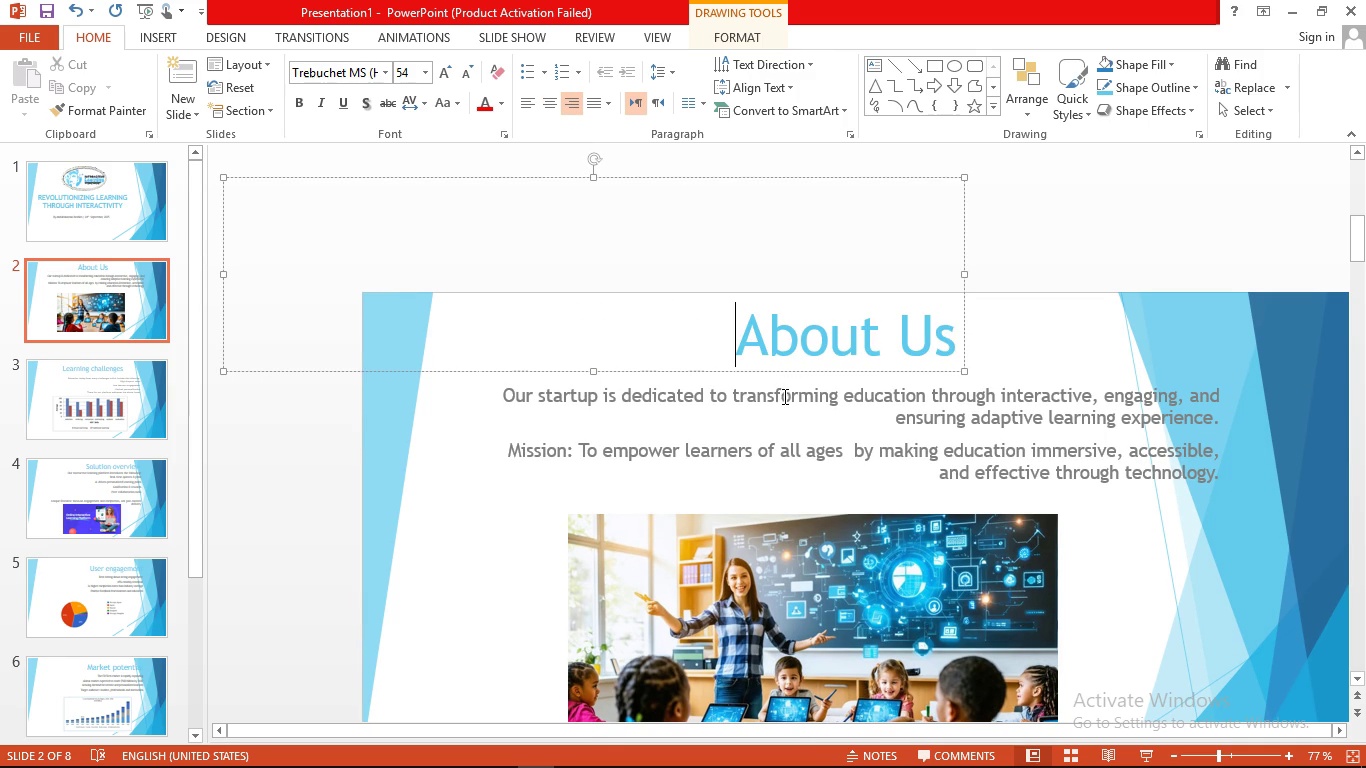 
left_click([783, 396])